 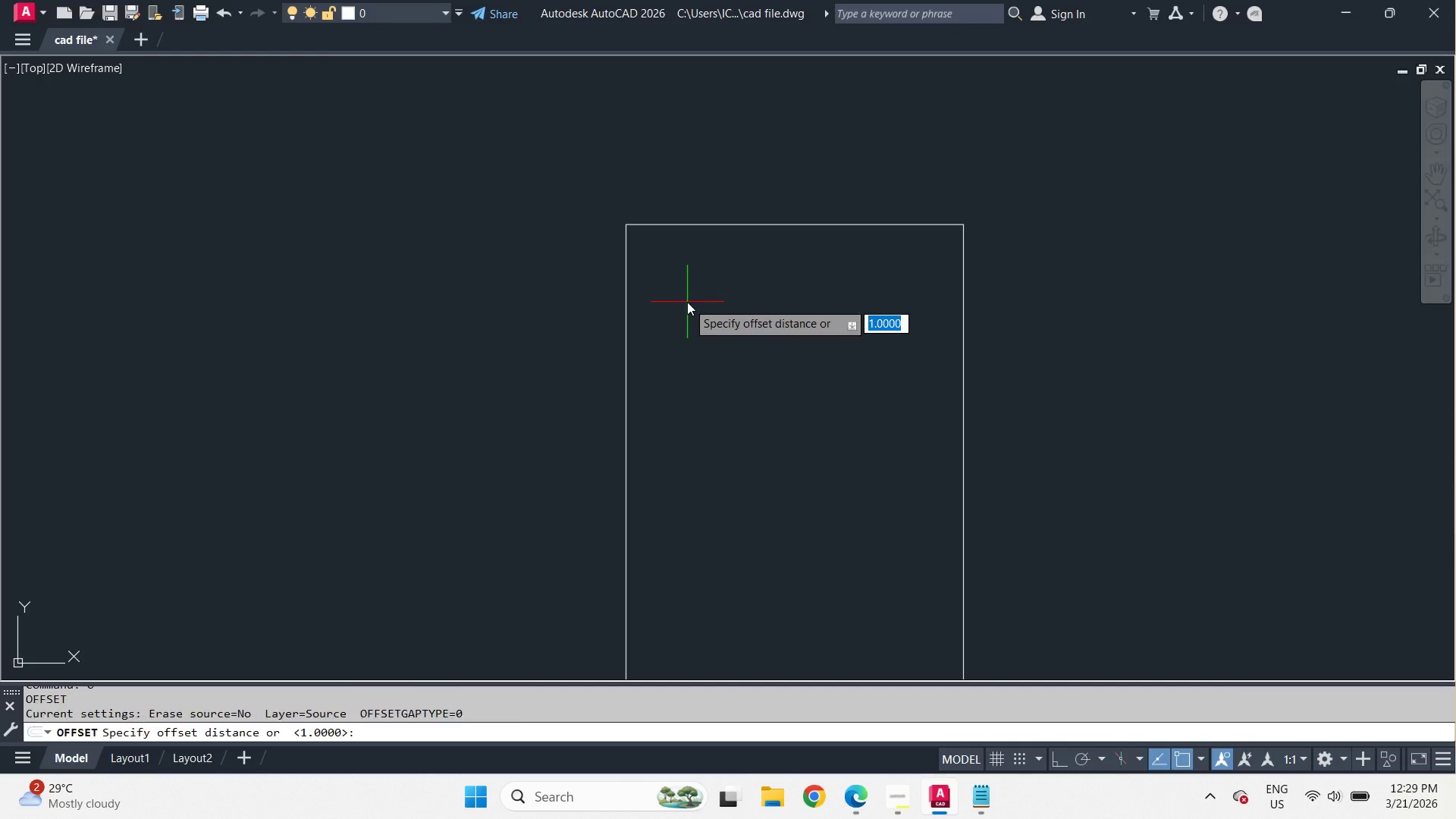 
key(Space)
 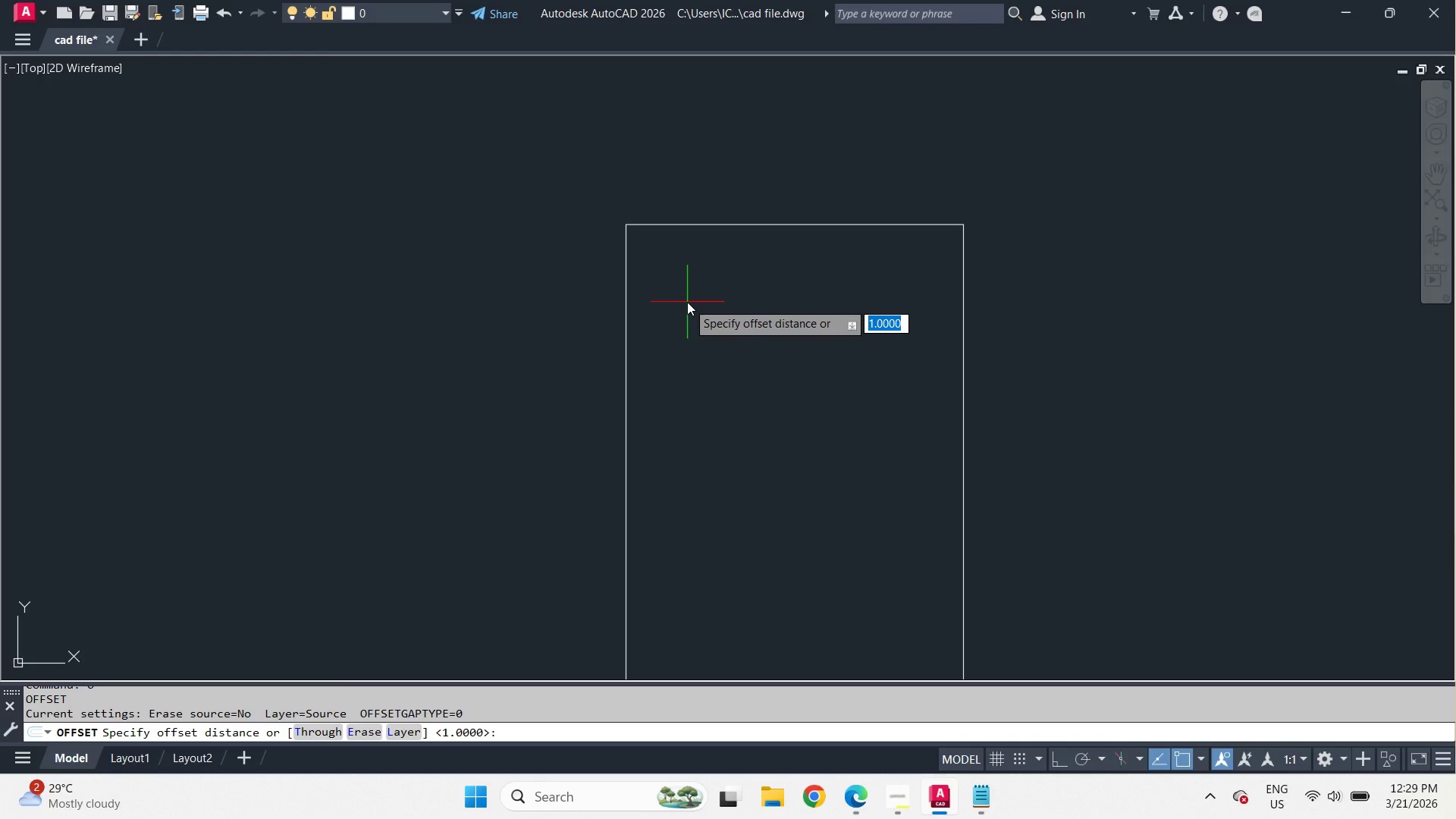 
key(T)
 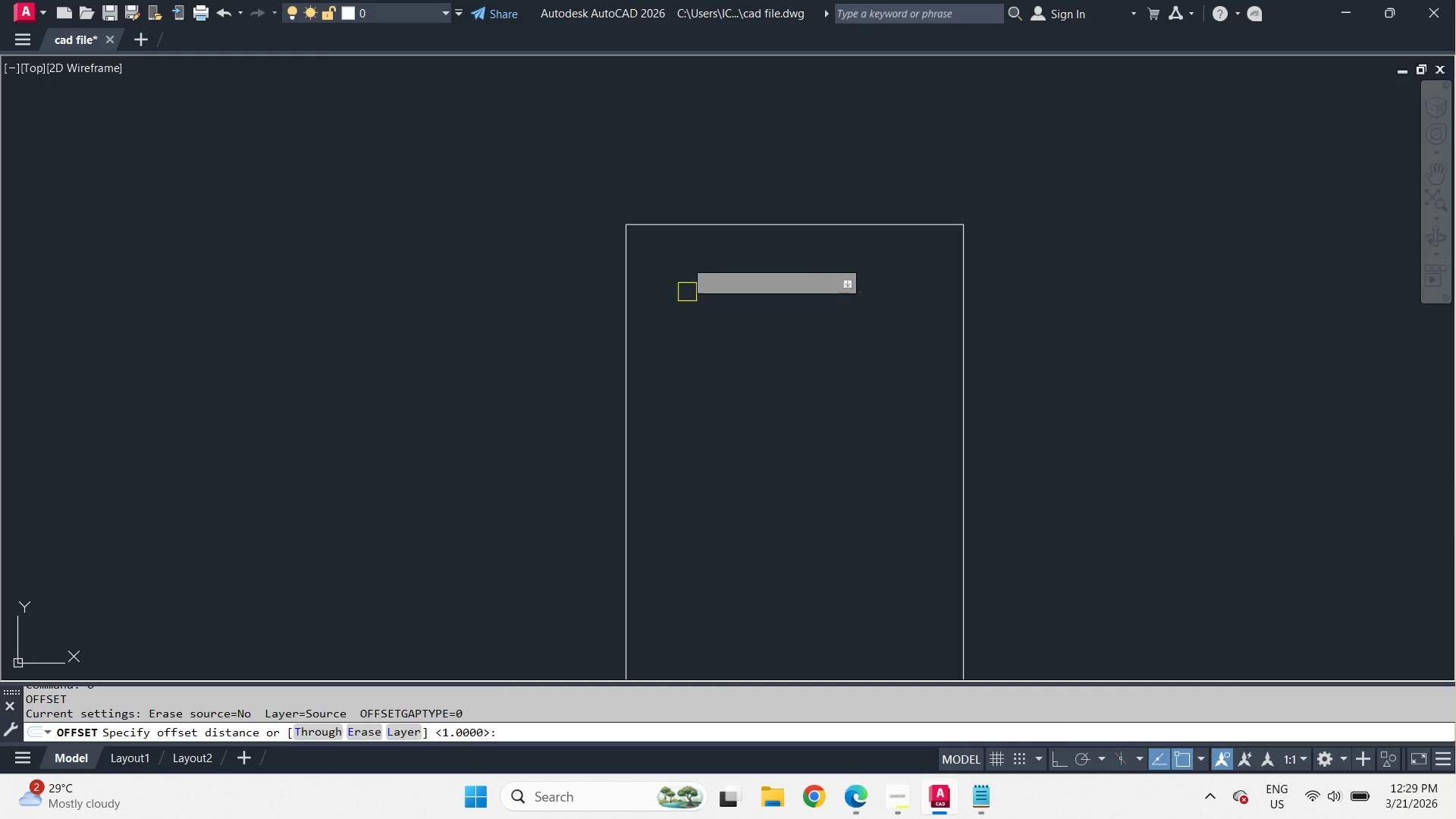 
key(Space)
 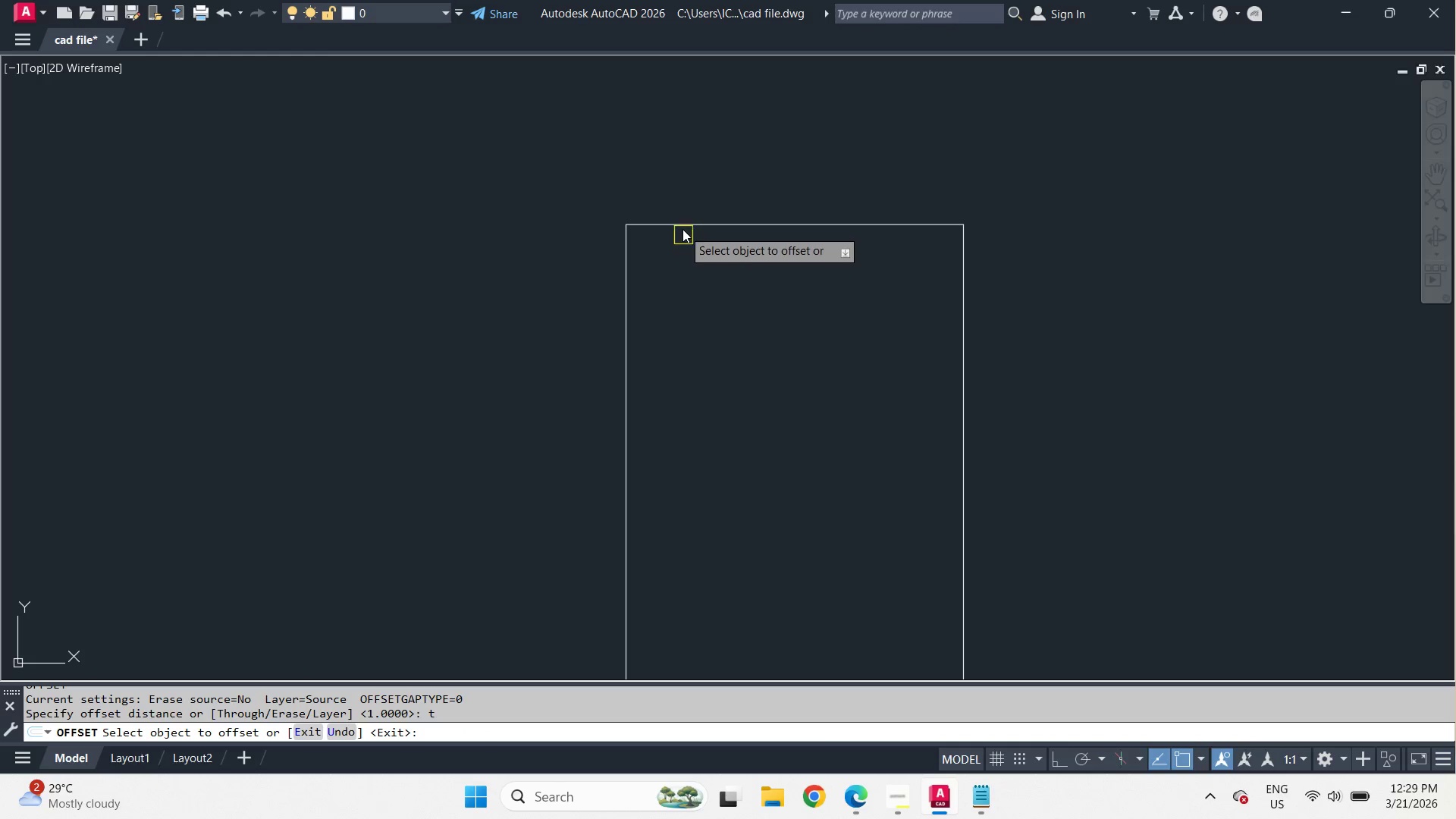 
left_click_drag(start_coordinate=[682, 228], to_coordinate=[682, 239])
 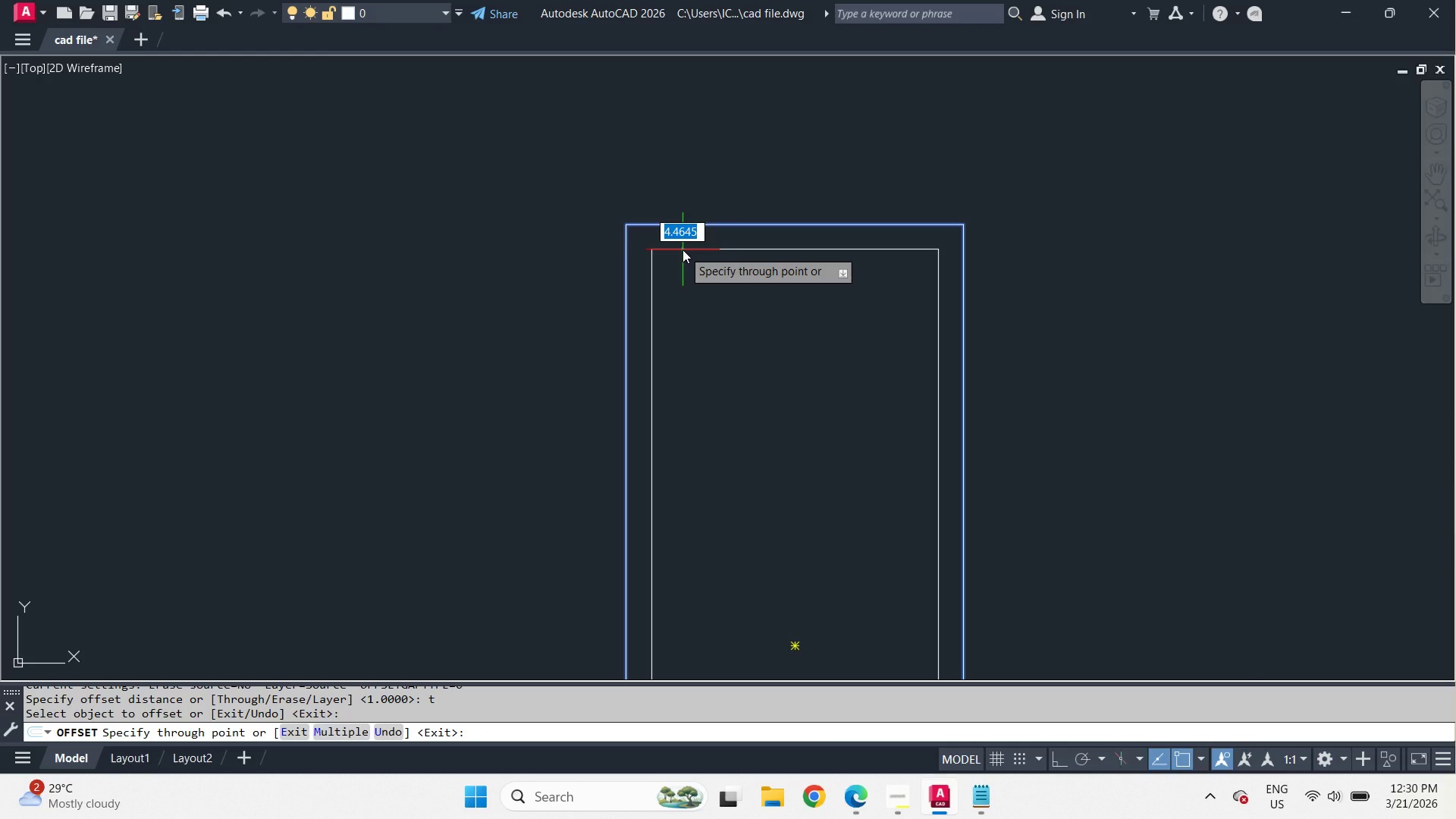 
key(Numpad5)
 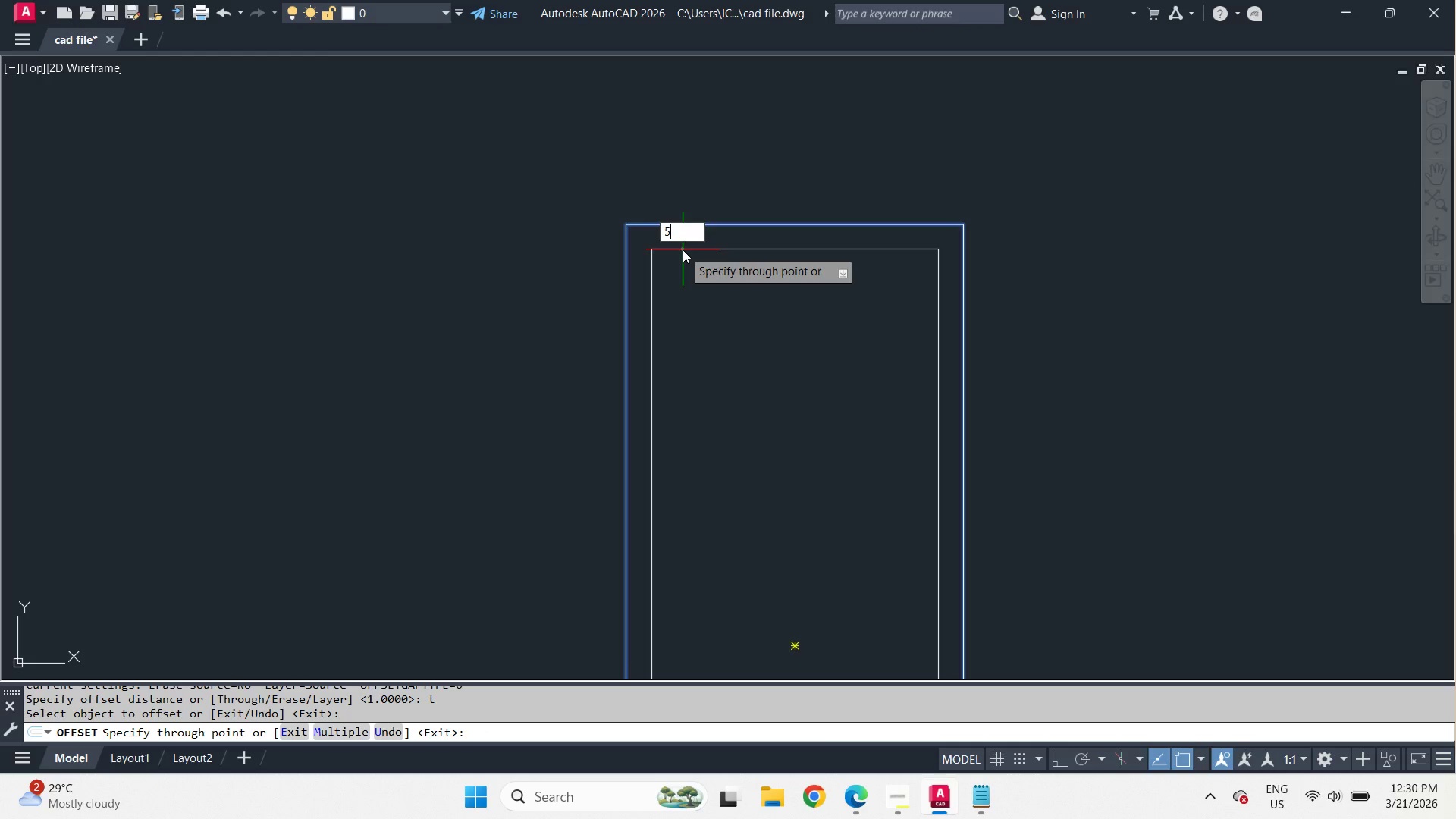 
key(NumpadEnter)
 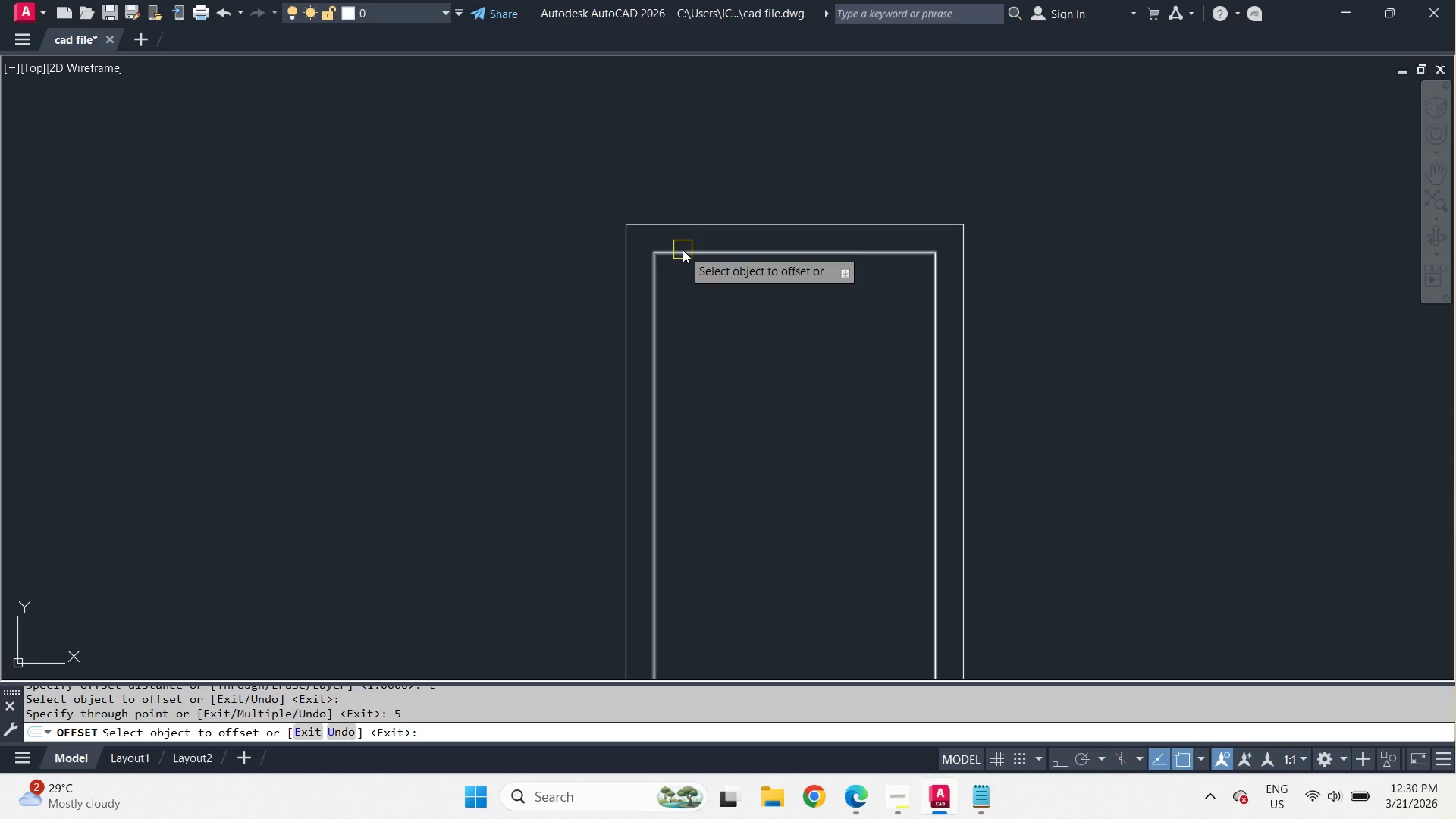 
key(Space)
 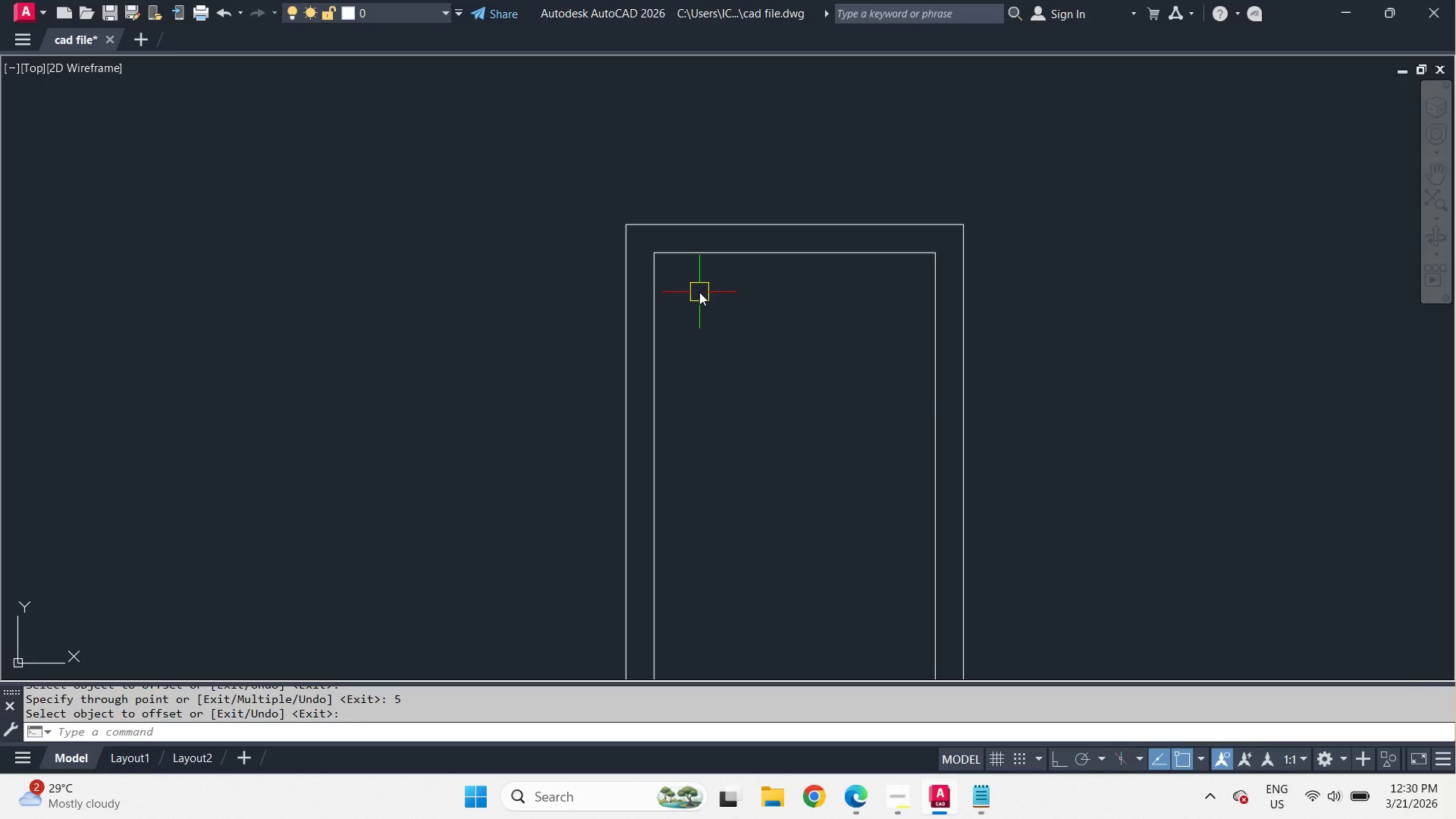 
scroll: coordinate [699, 292], scroll_direction: up, amount: 1.0
 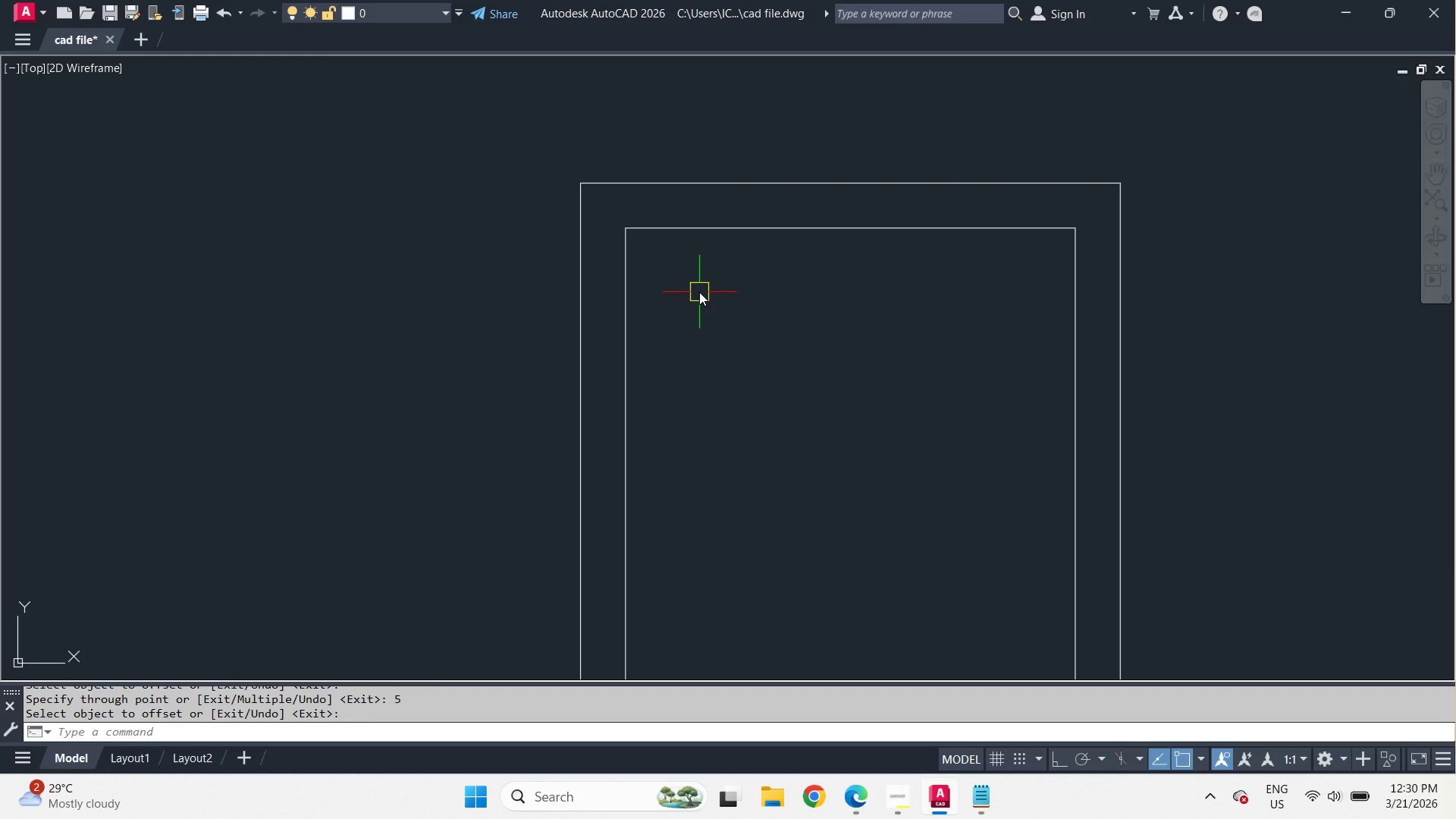 
key(F)
 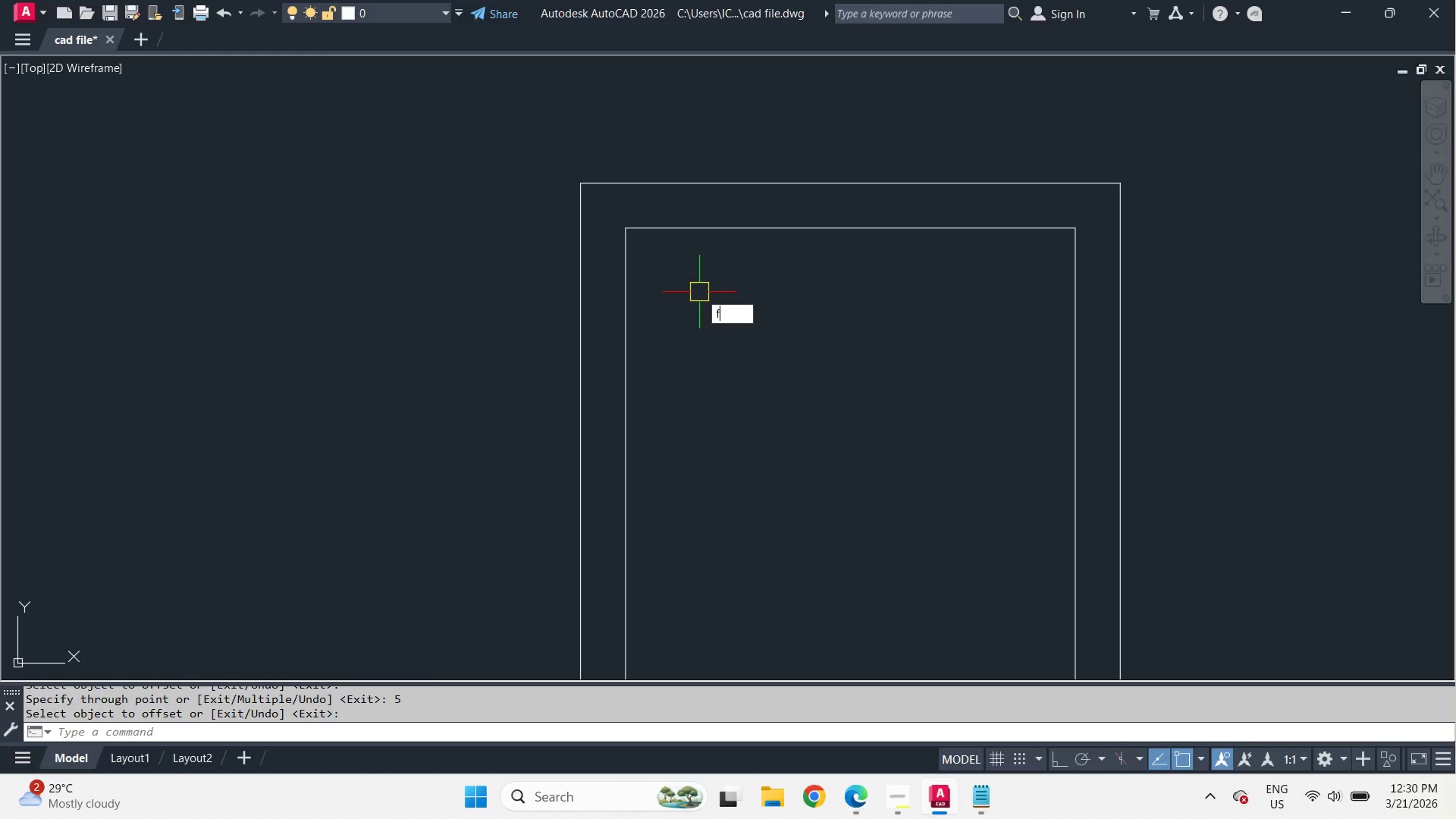 
key(Space)
 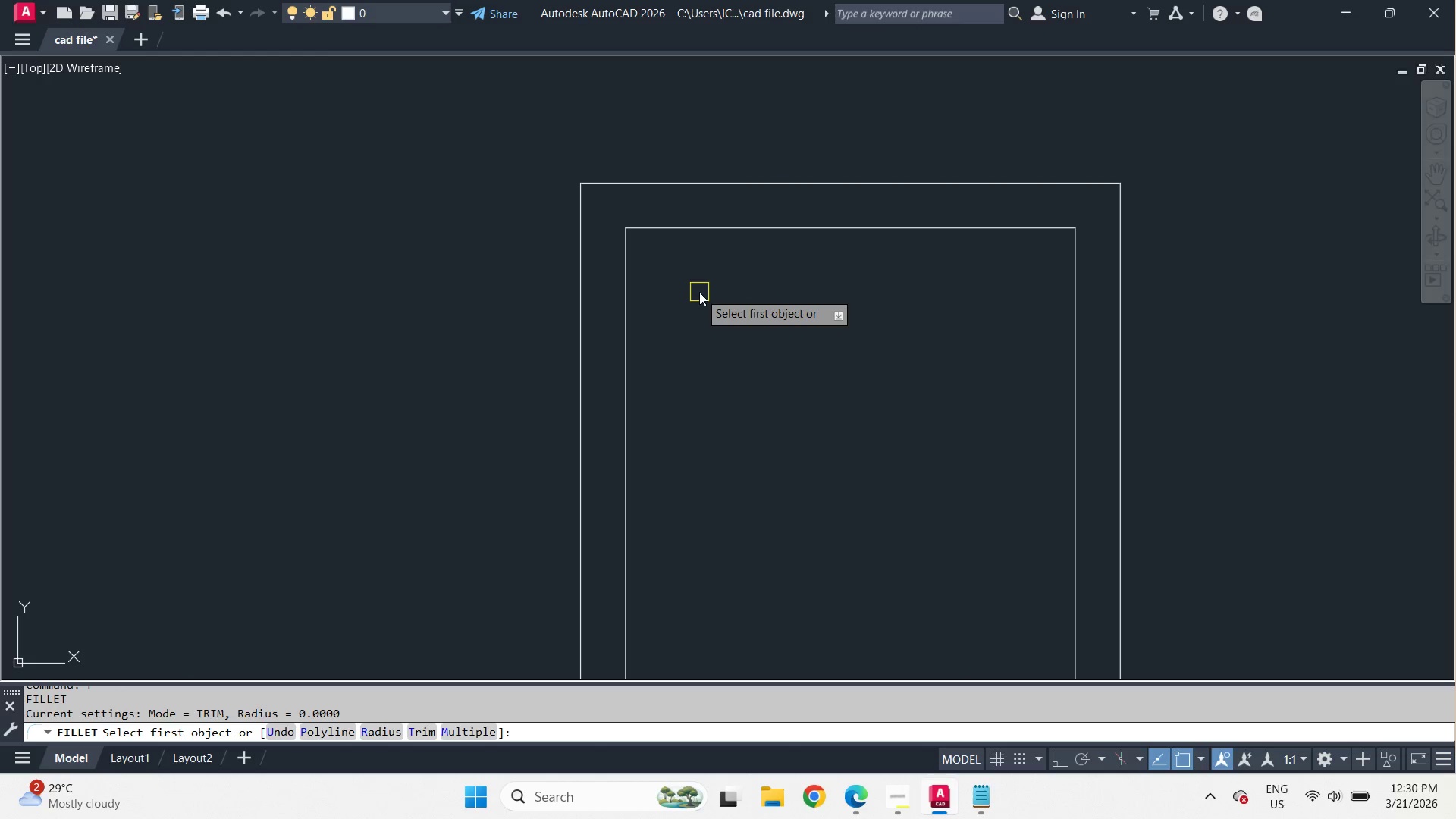 
key(R)
 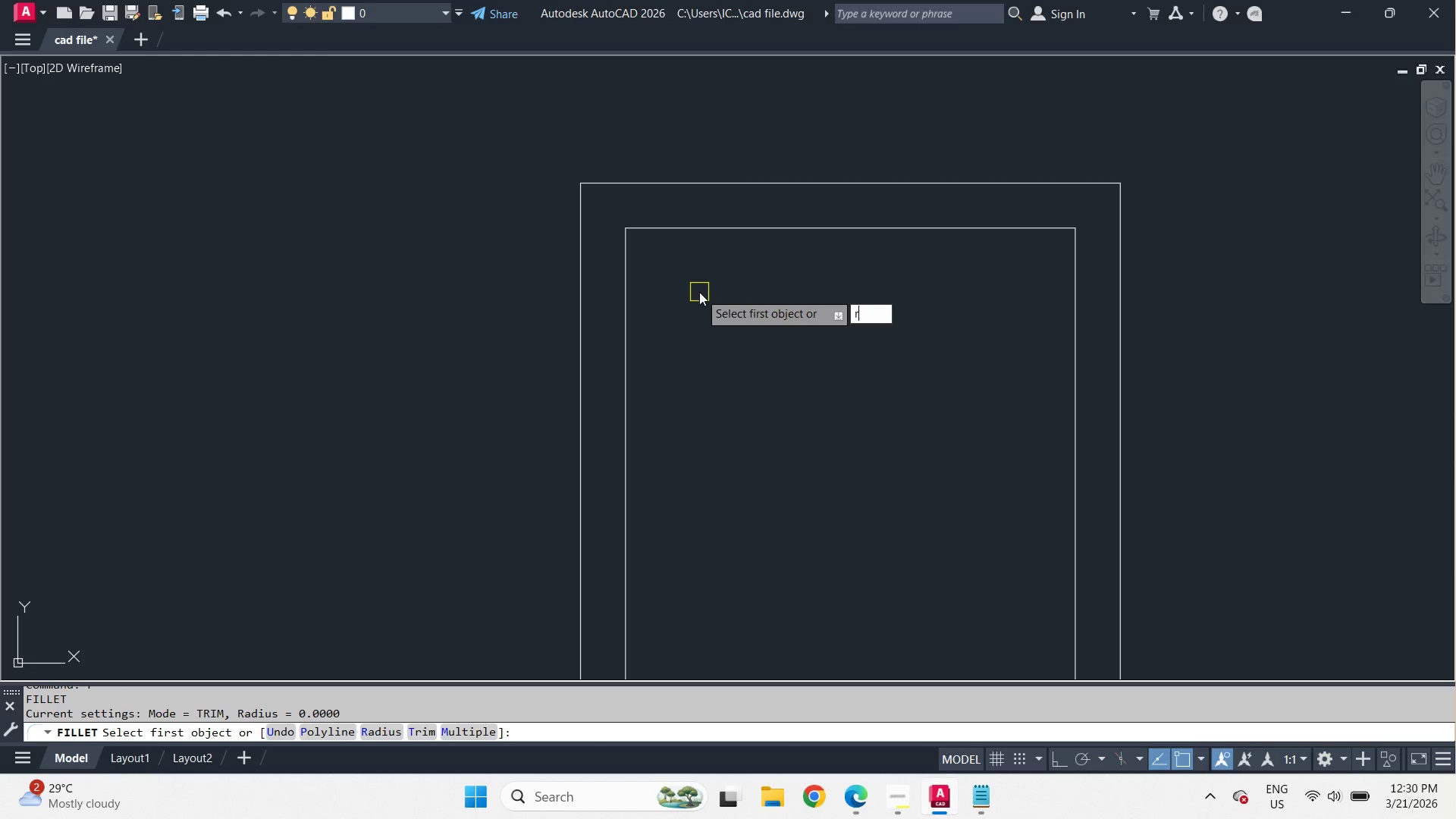 
key(Space)
 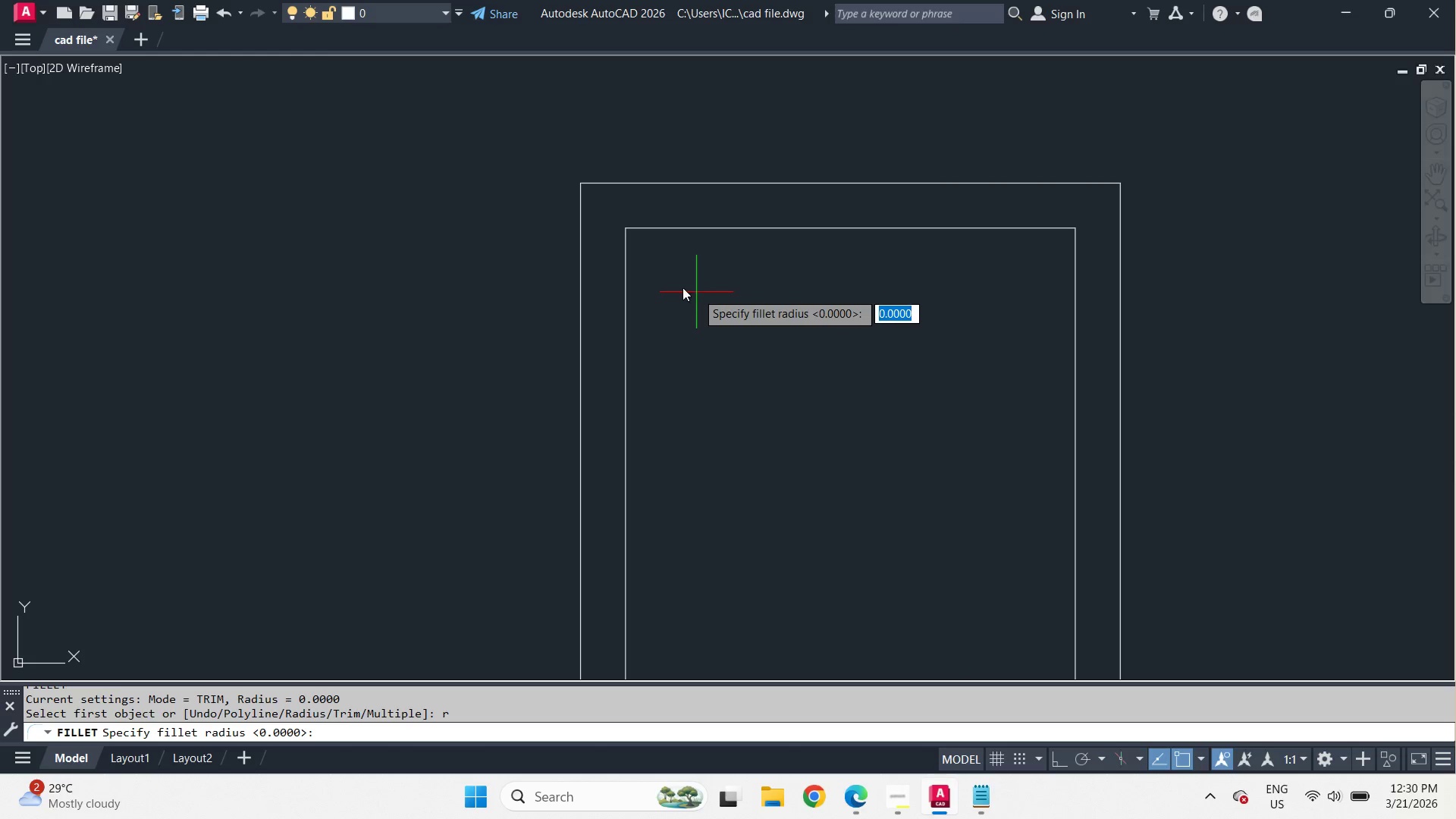 
key(3)
 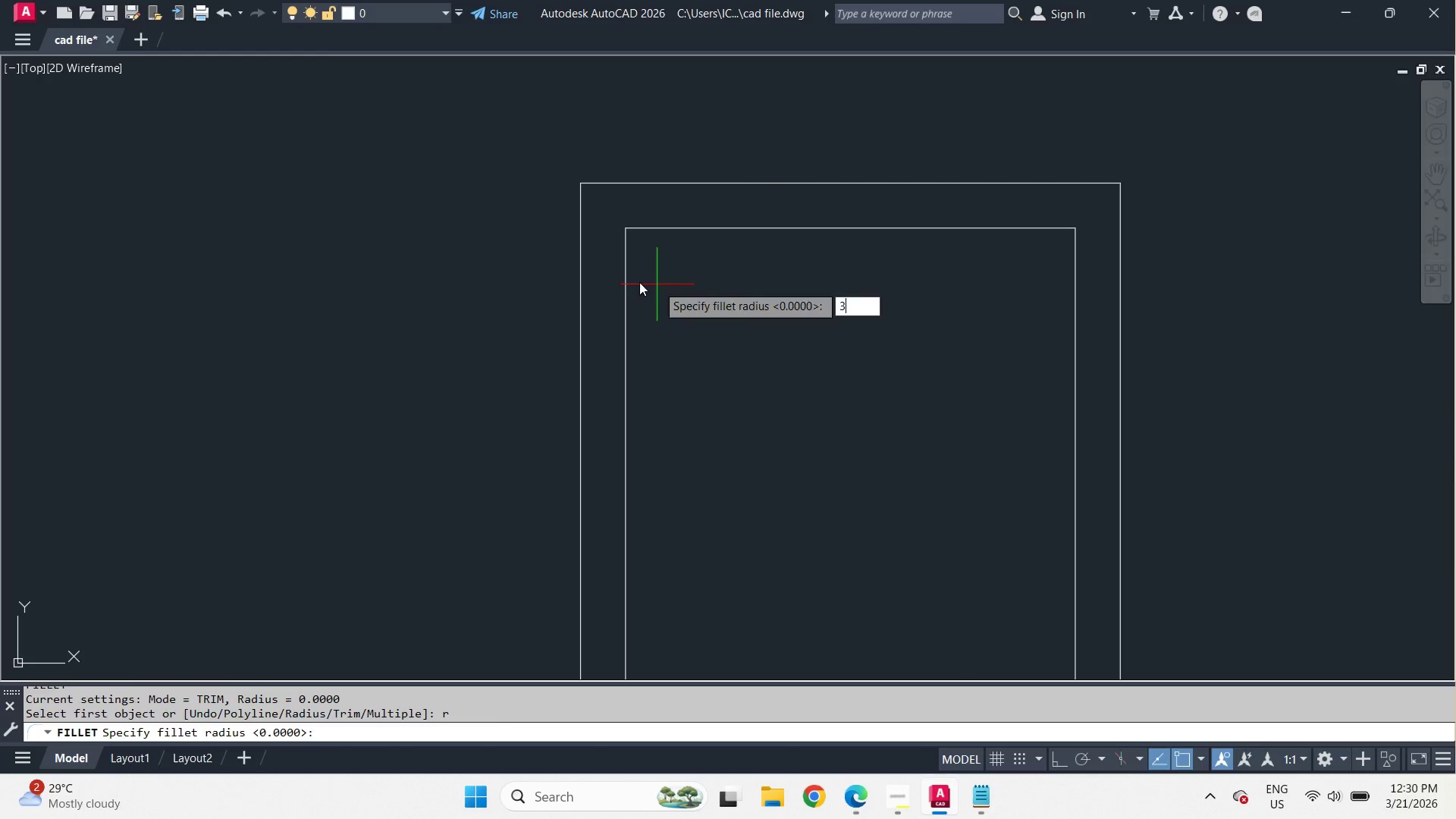 
key(Space)
 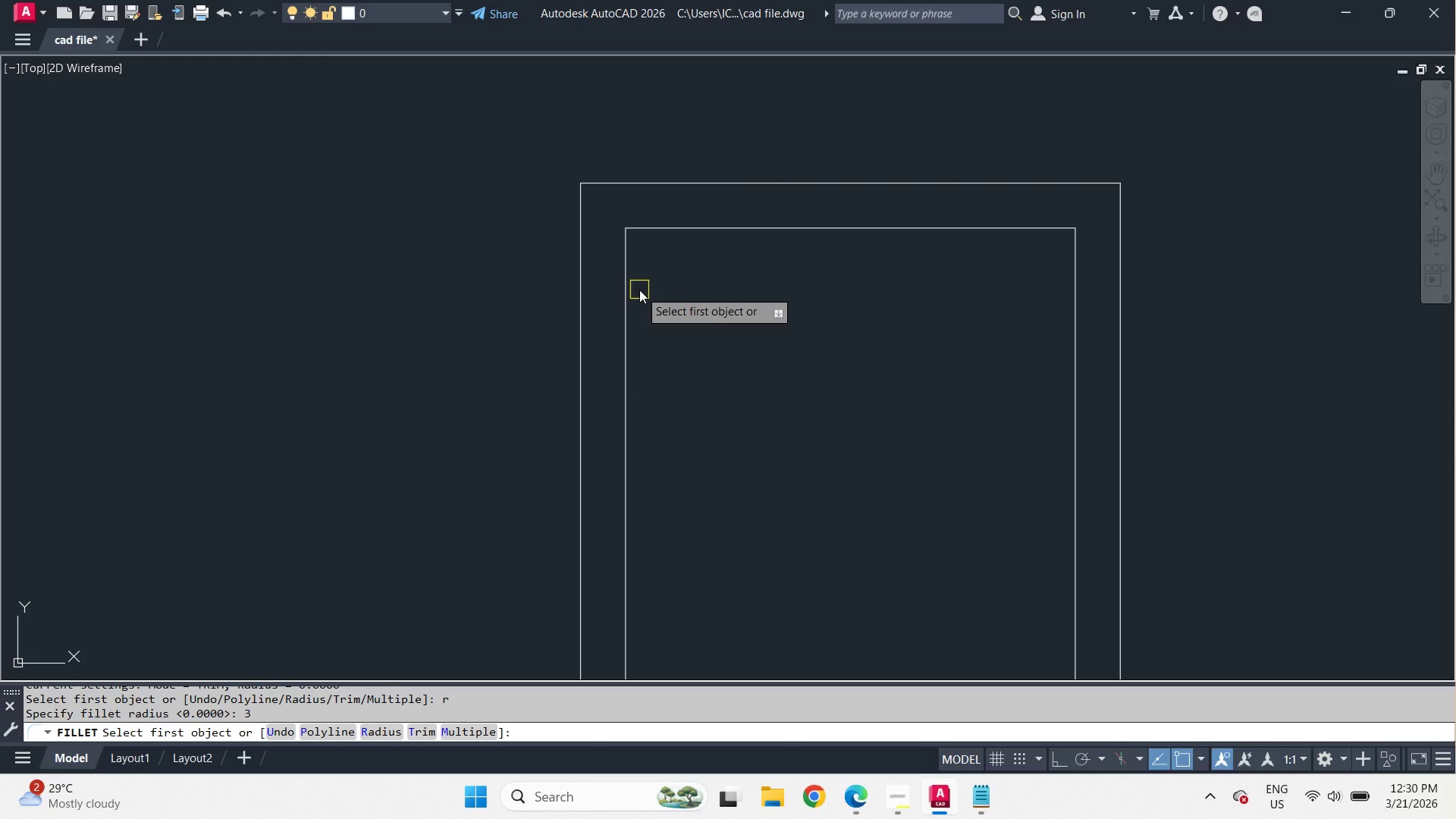 
key(P)
 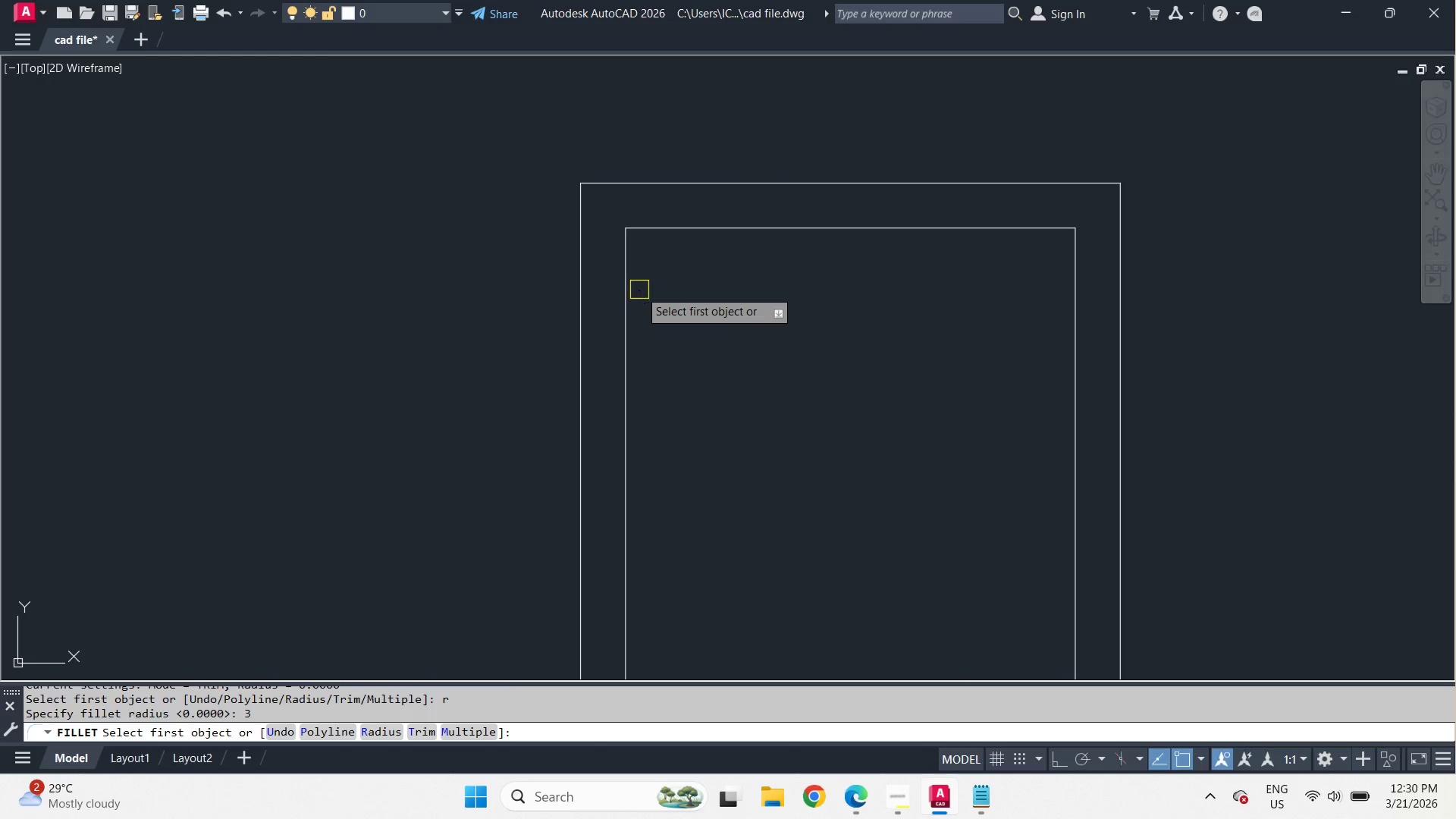 
key(Space)
 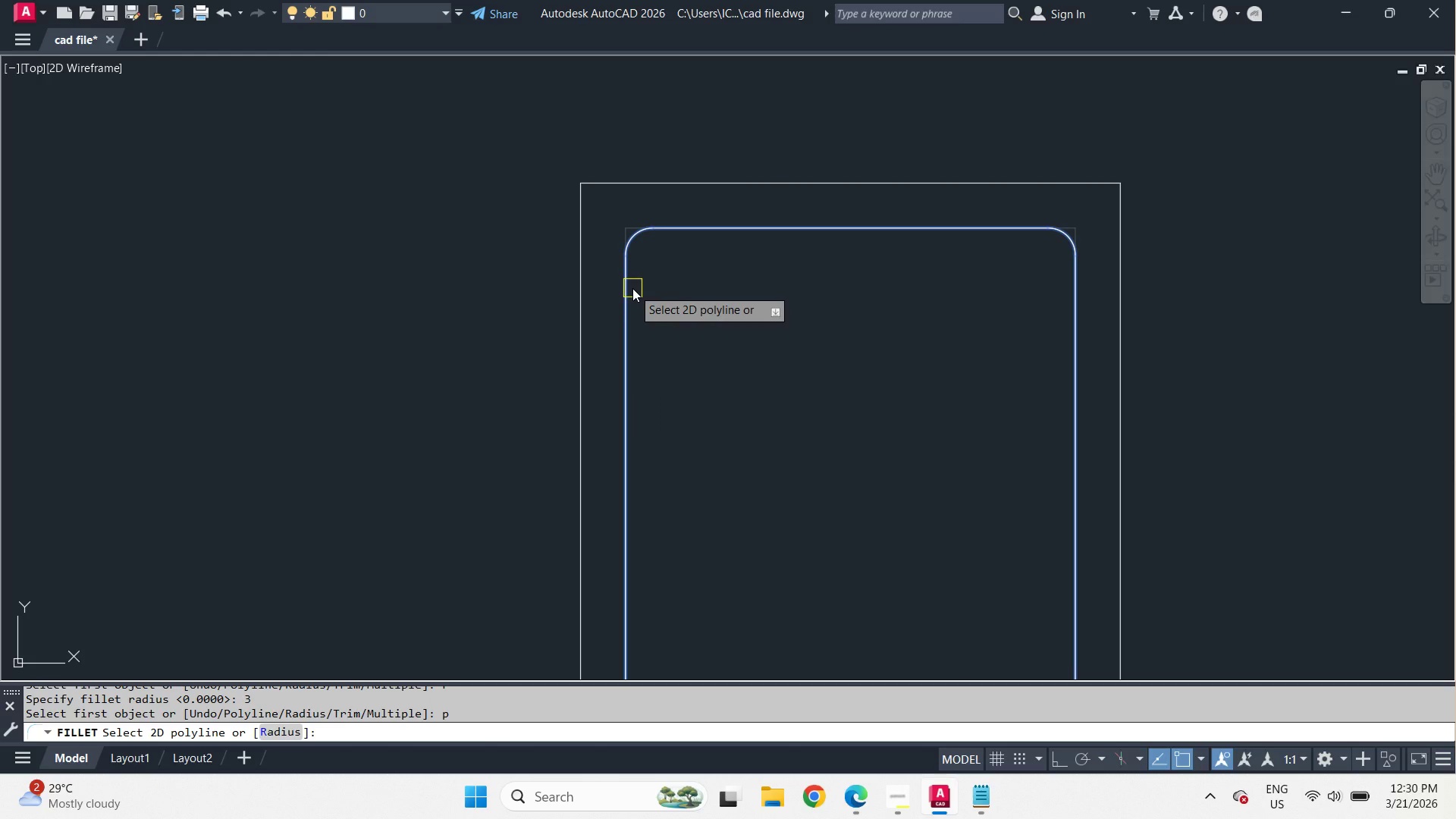 
left_click([632, 288])
 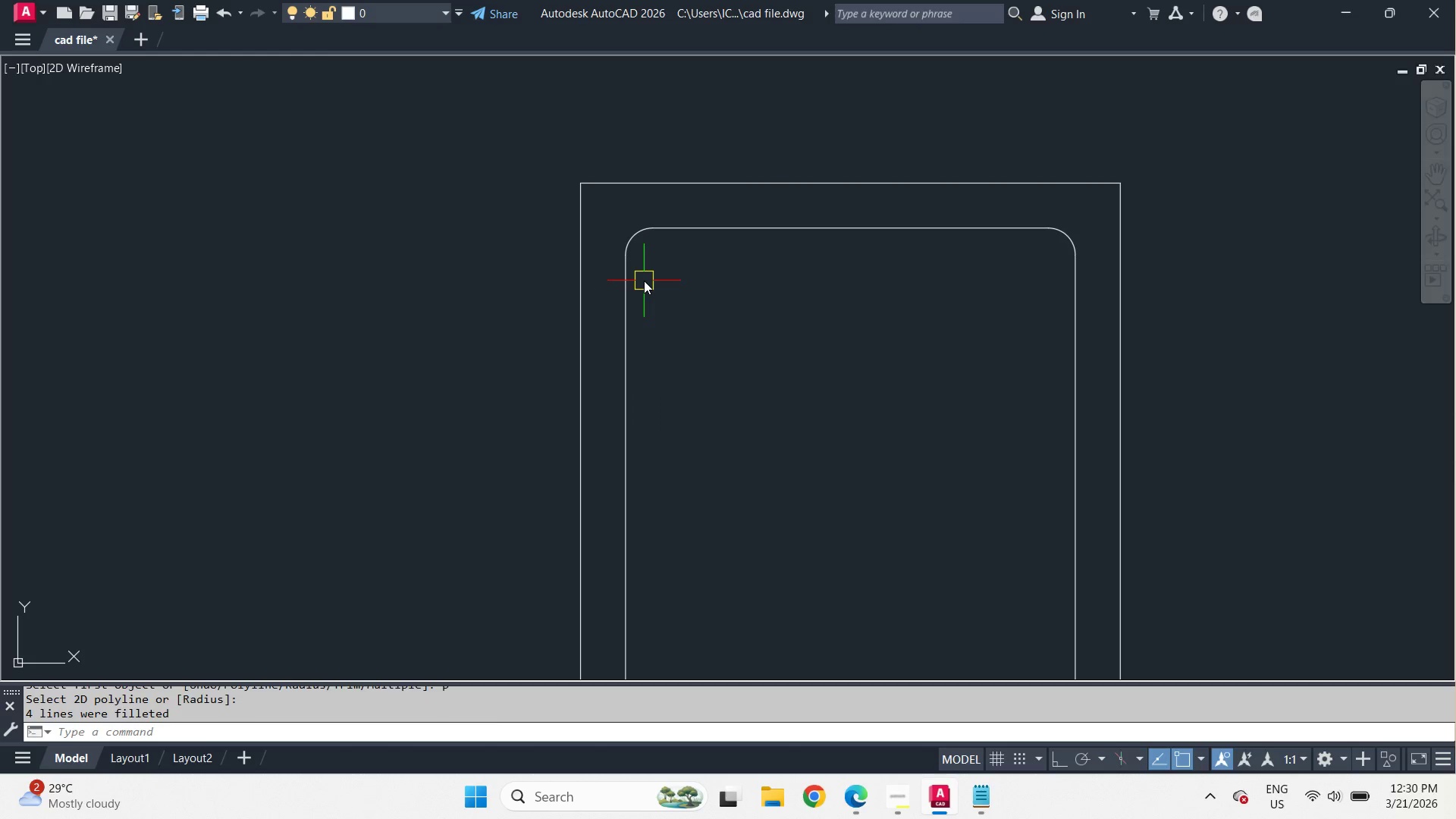 
key(Space)
 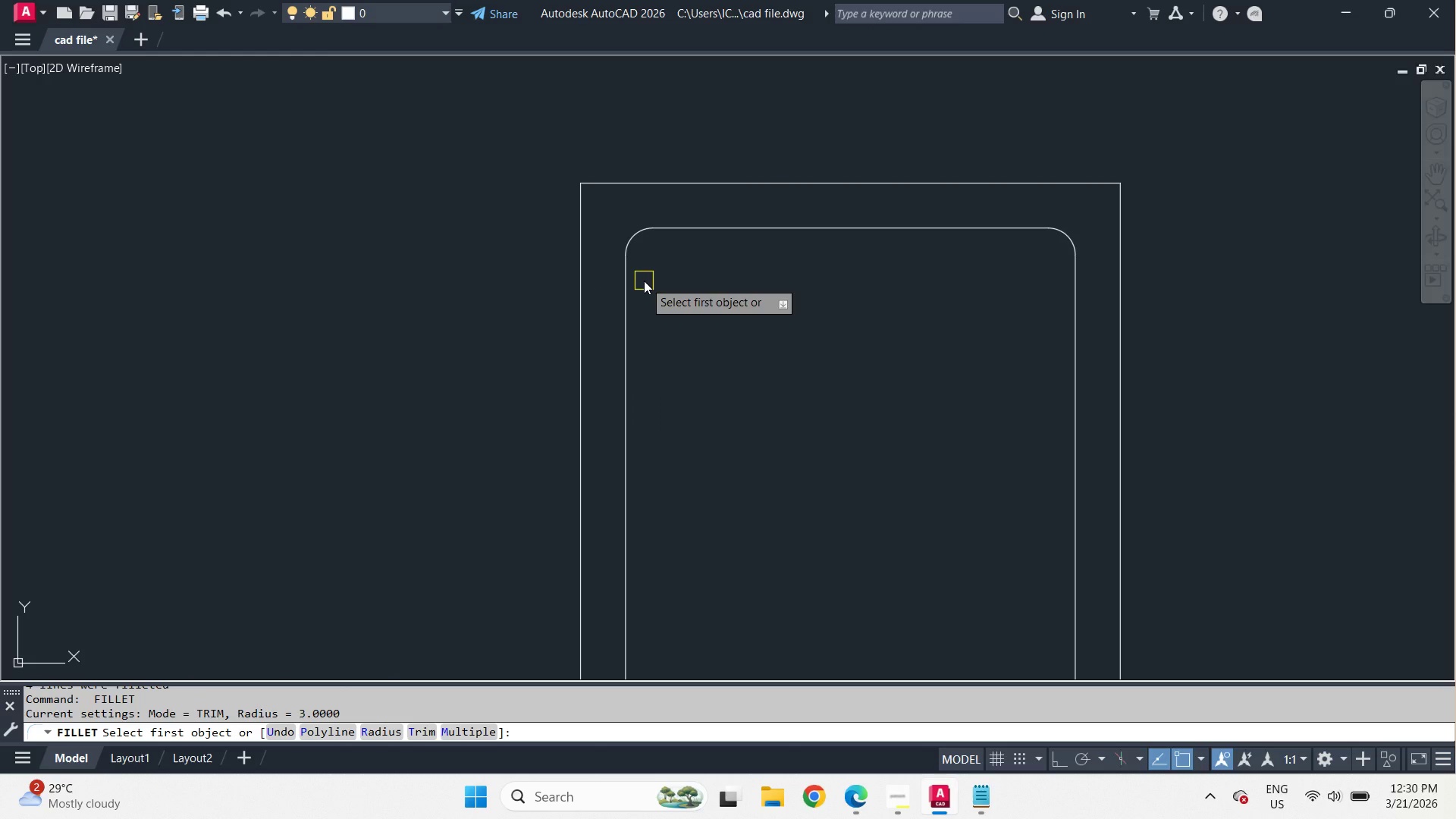 
key(Escape)
 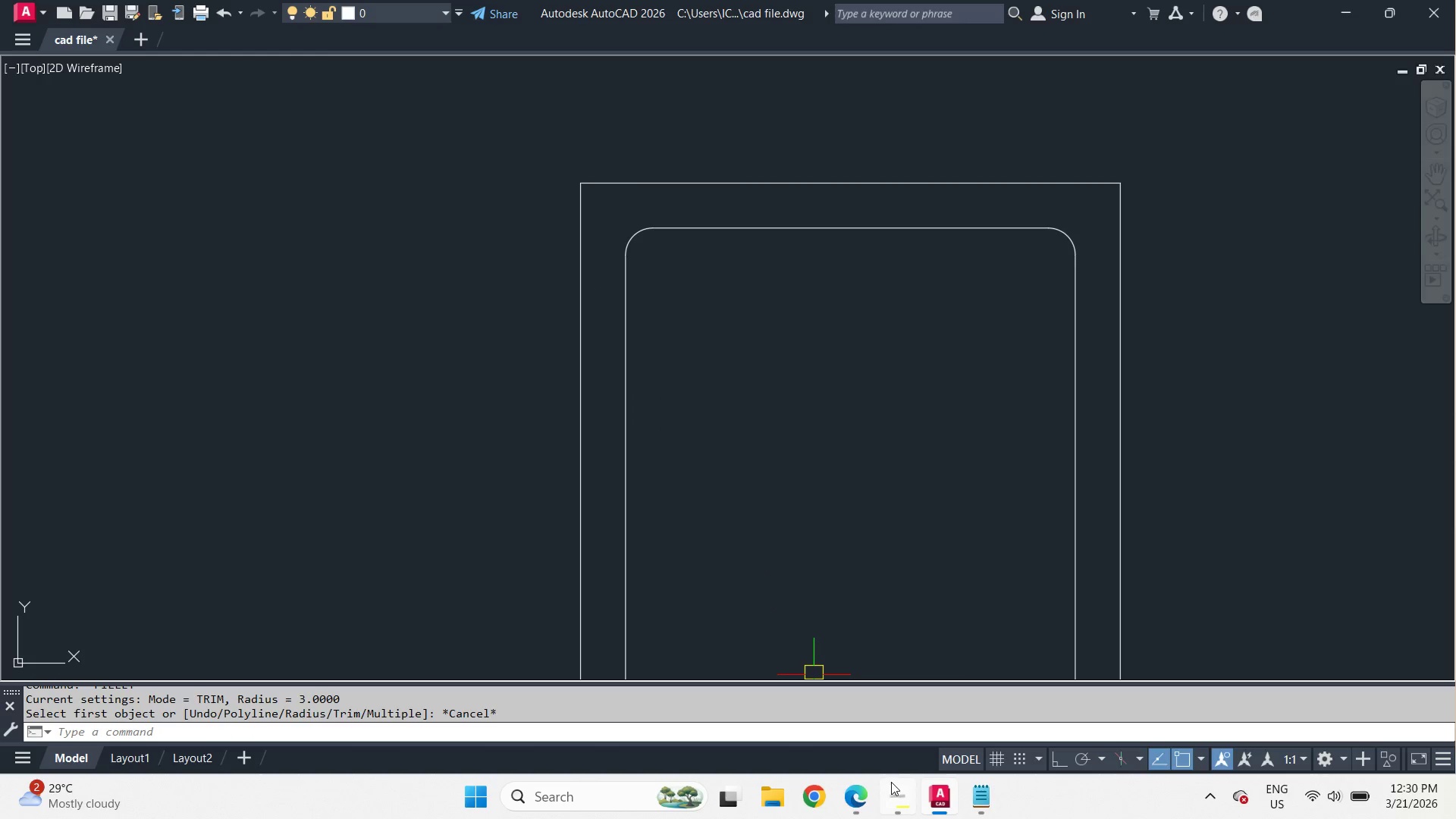 
left_click([899, 804])